 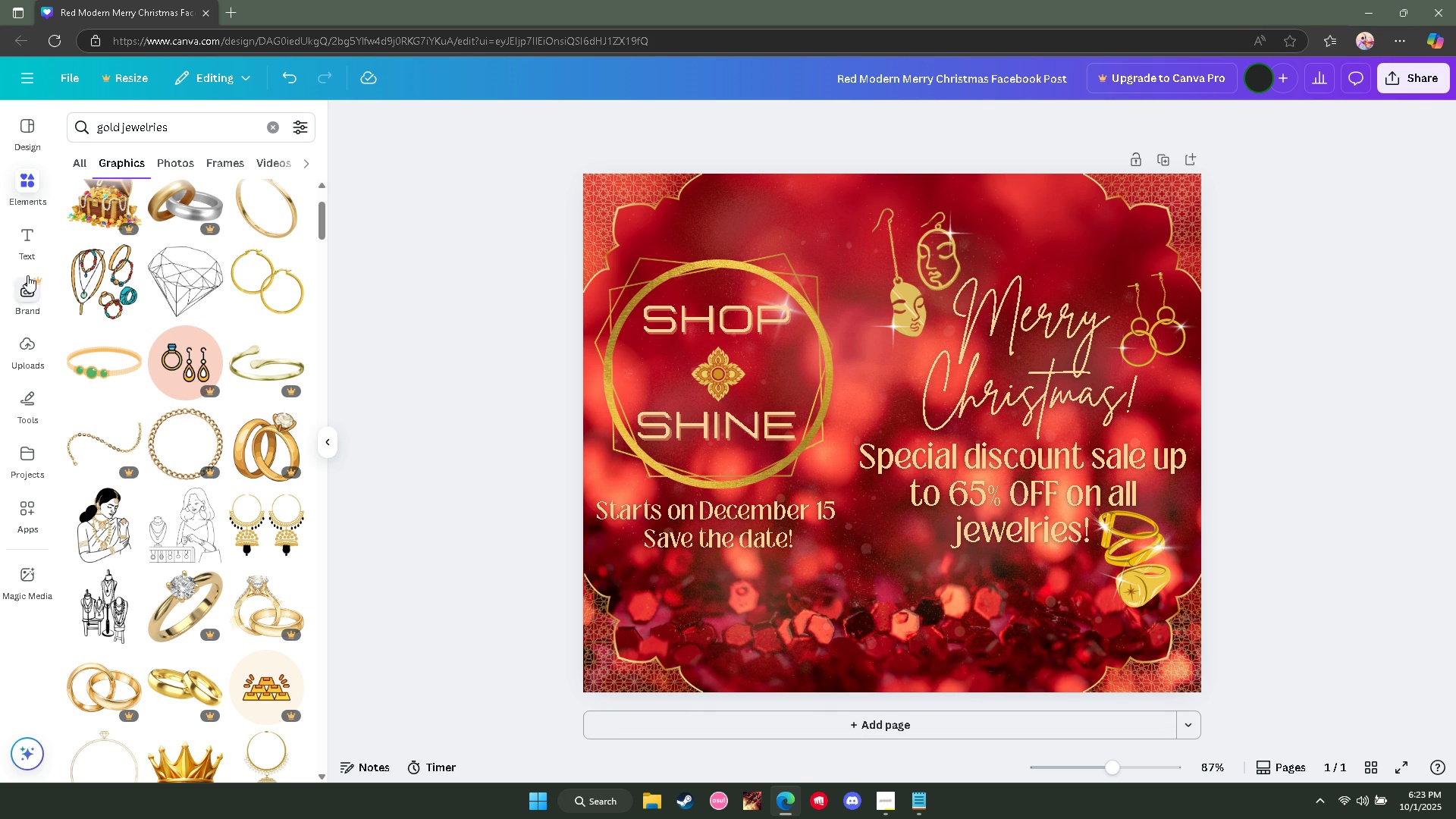 
left_click([827, 278])
 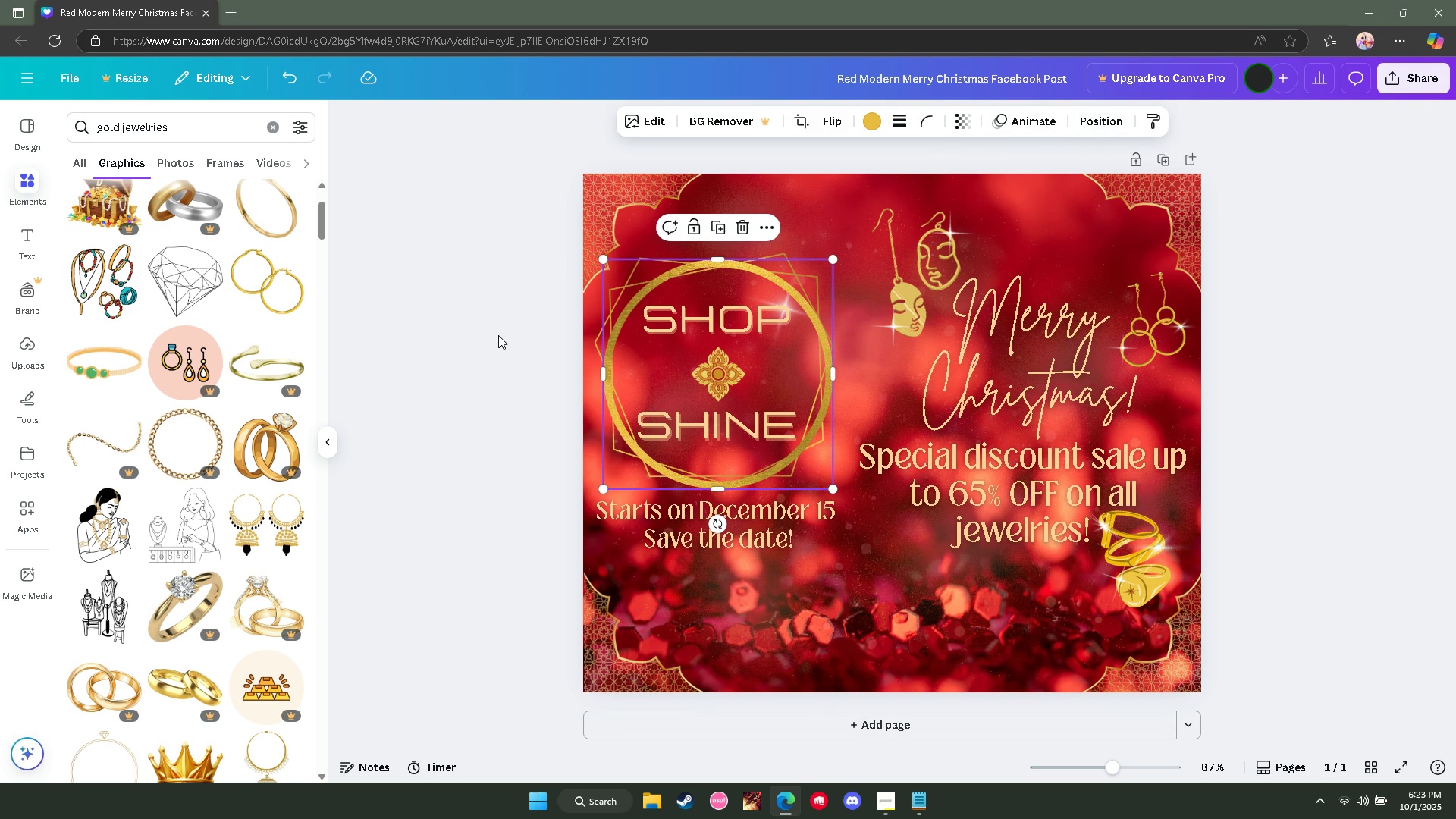 
left_click([1267, 208])
 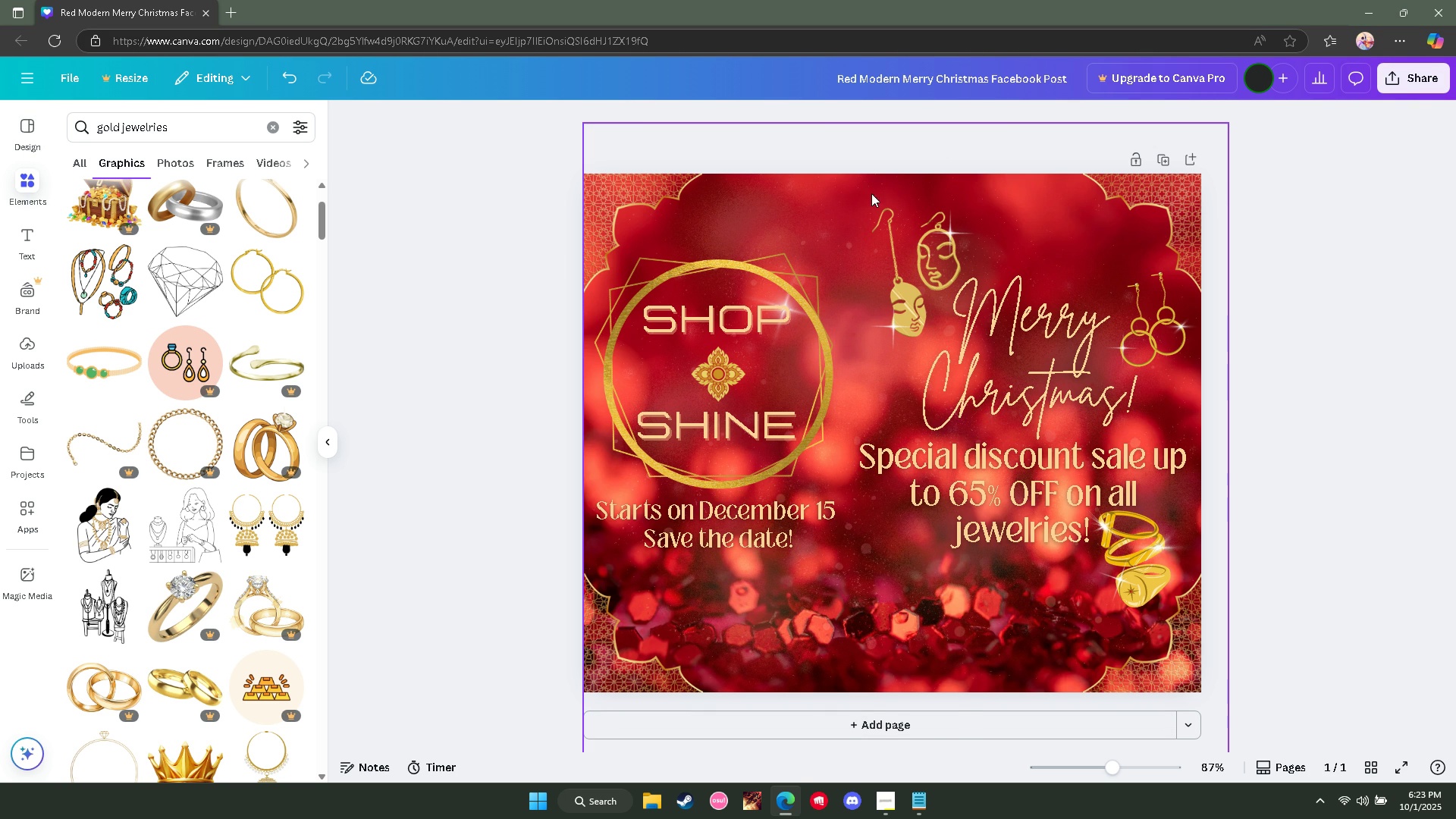 
left_click([795, 202])
 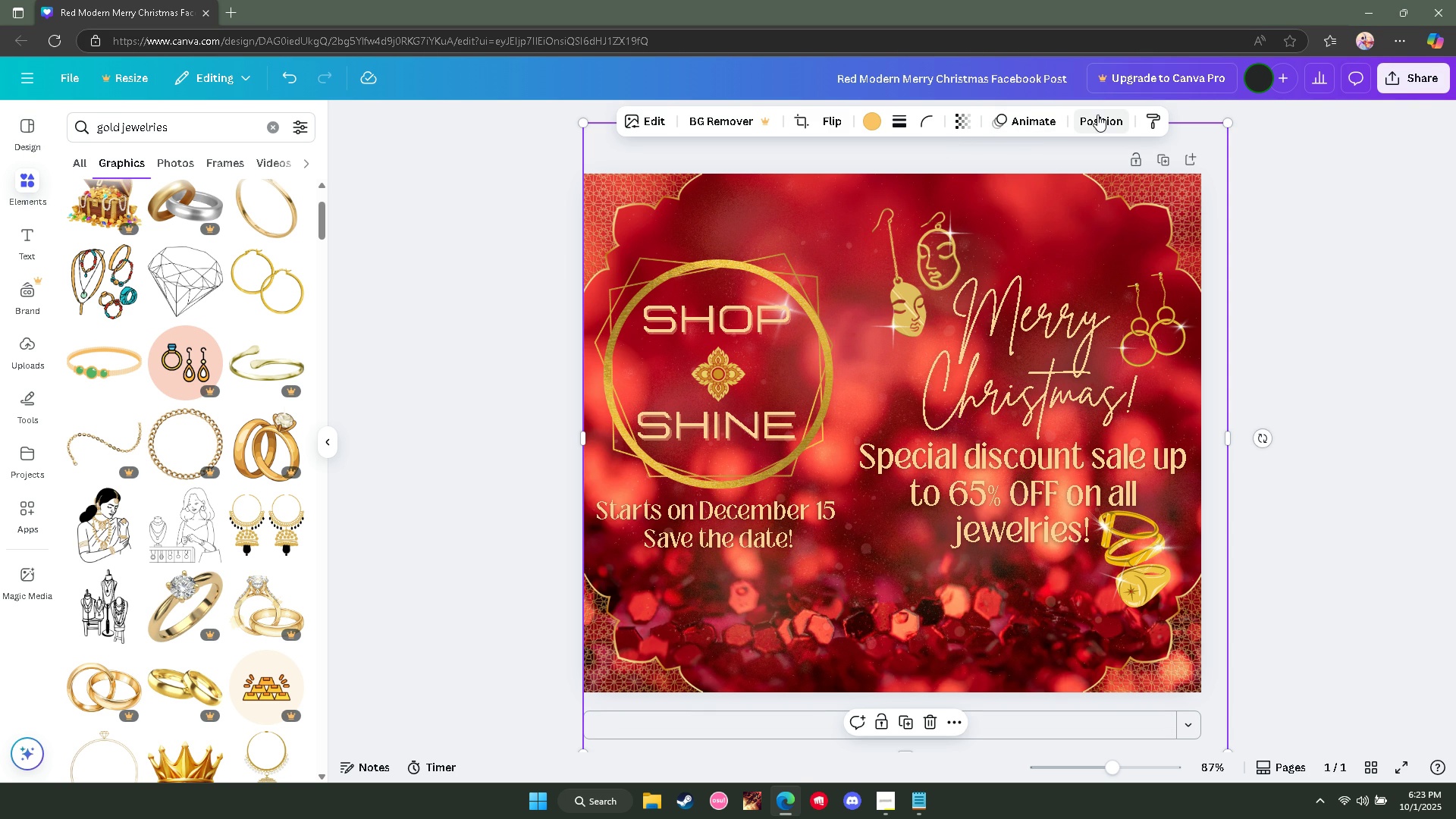 
left_click([1097, 115])
 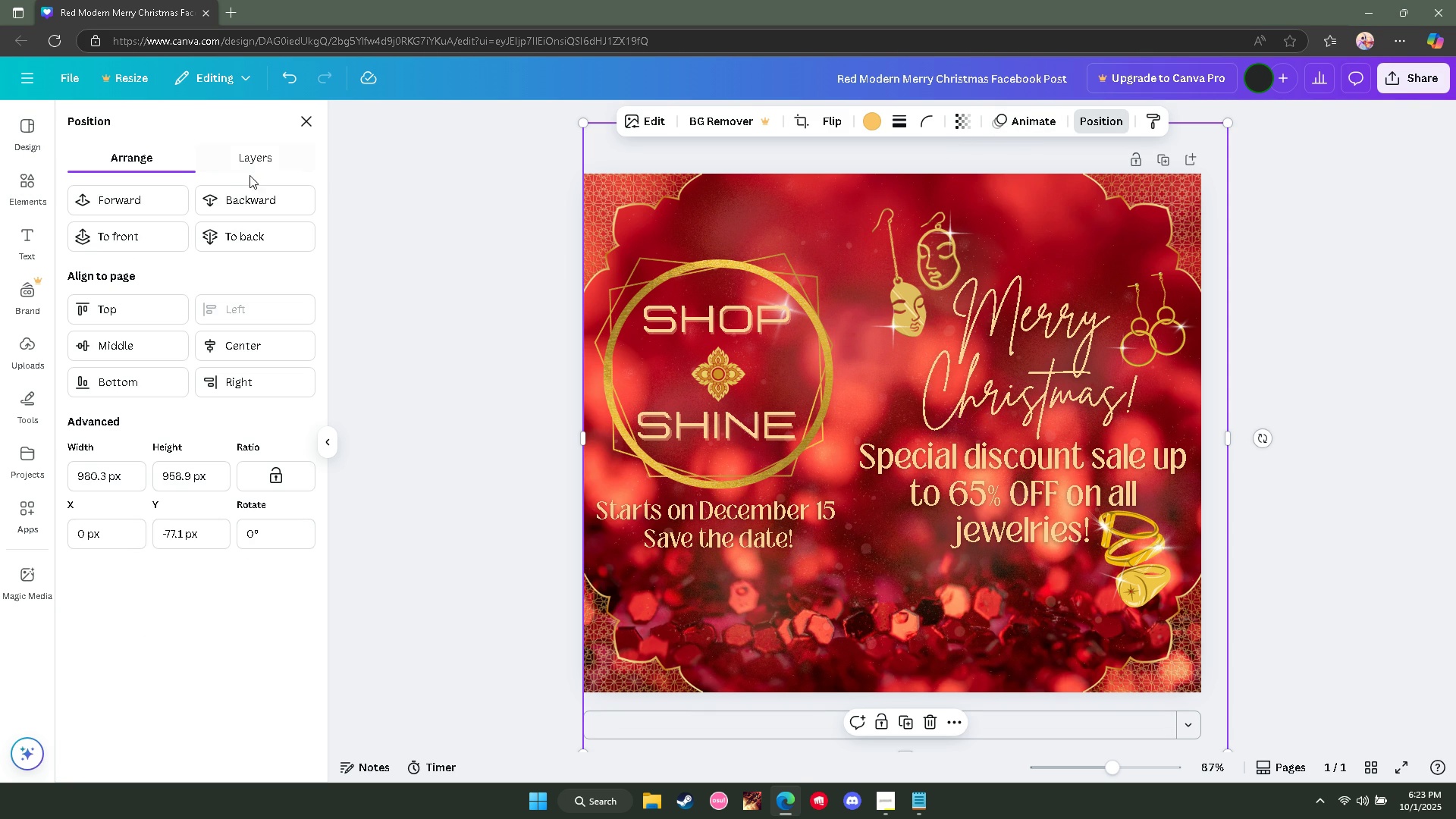 
left_click([253, 159])
 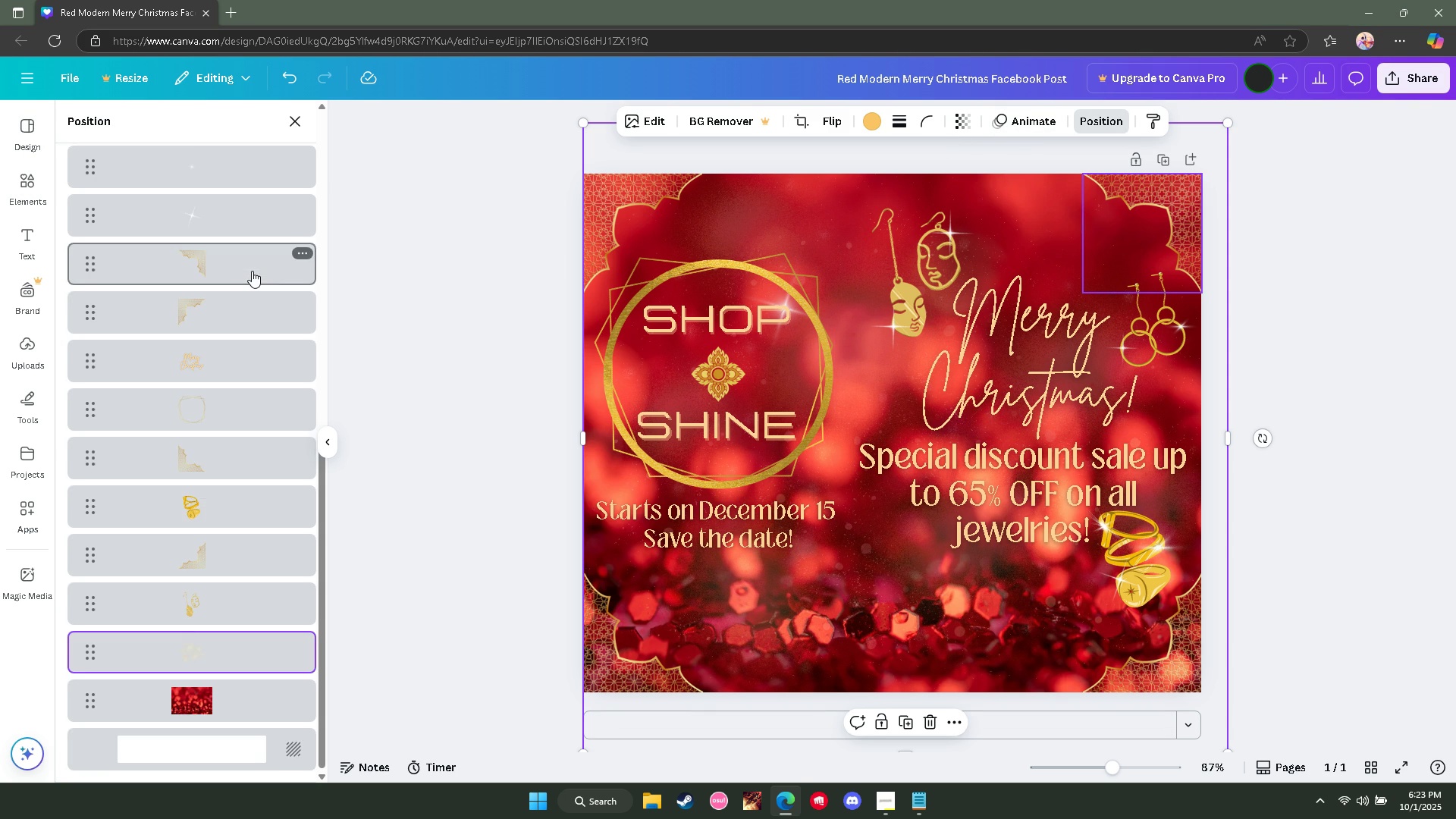 
scroll: coordinate [228, 479], scroll_direction: down, amount: 6.0
 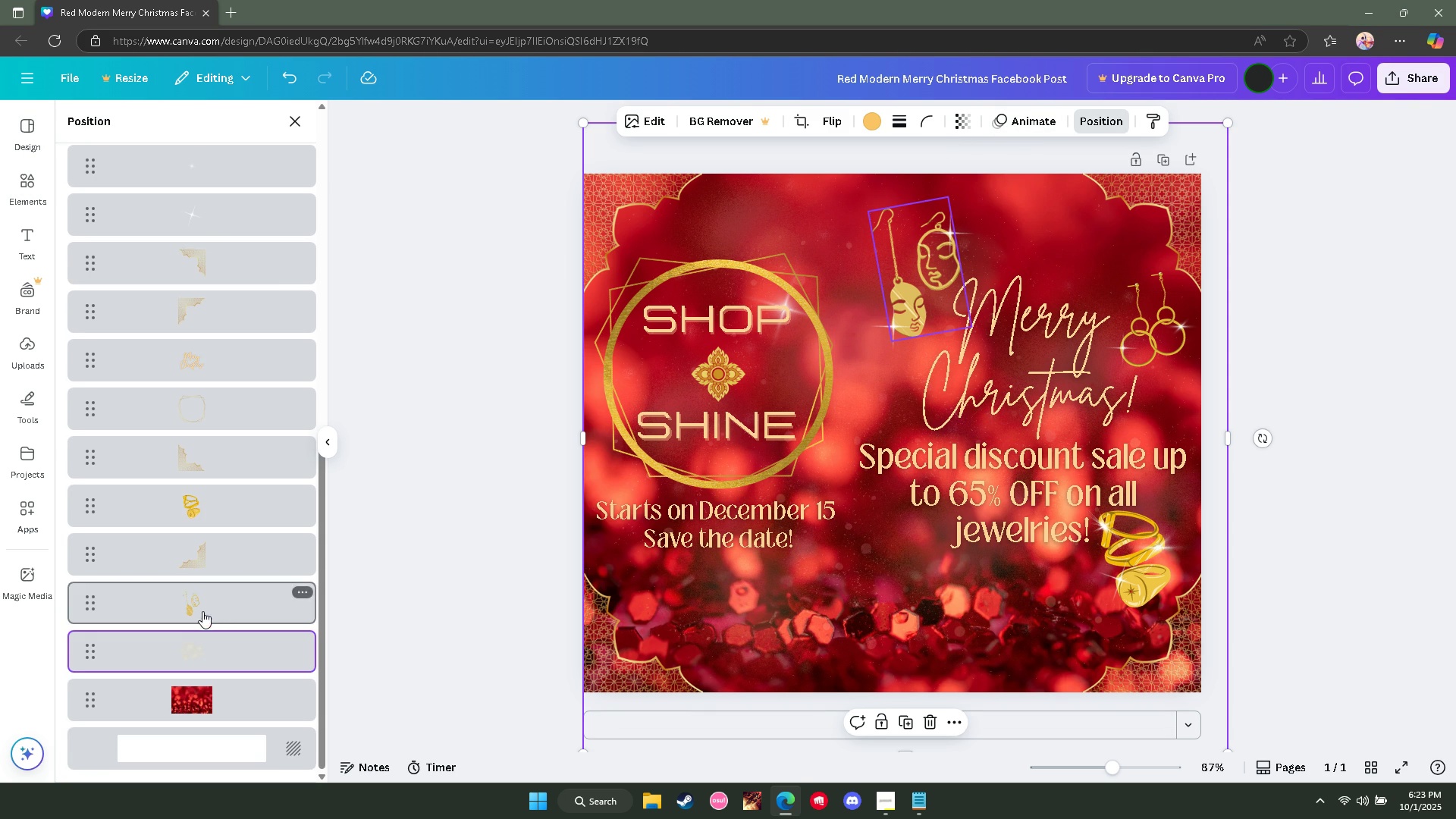 
scroll: coordinate [214, 576], scroll_direction: none, amount: 0.0
 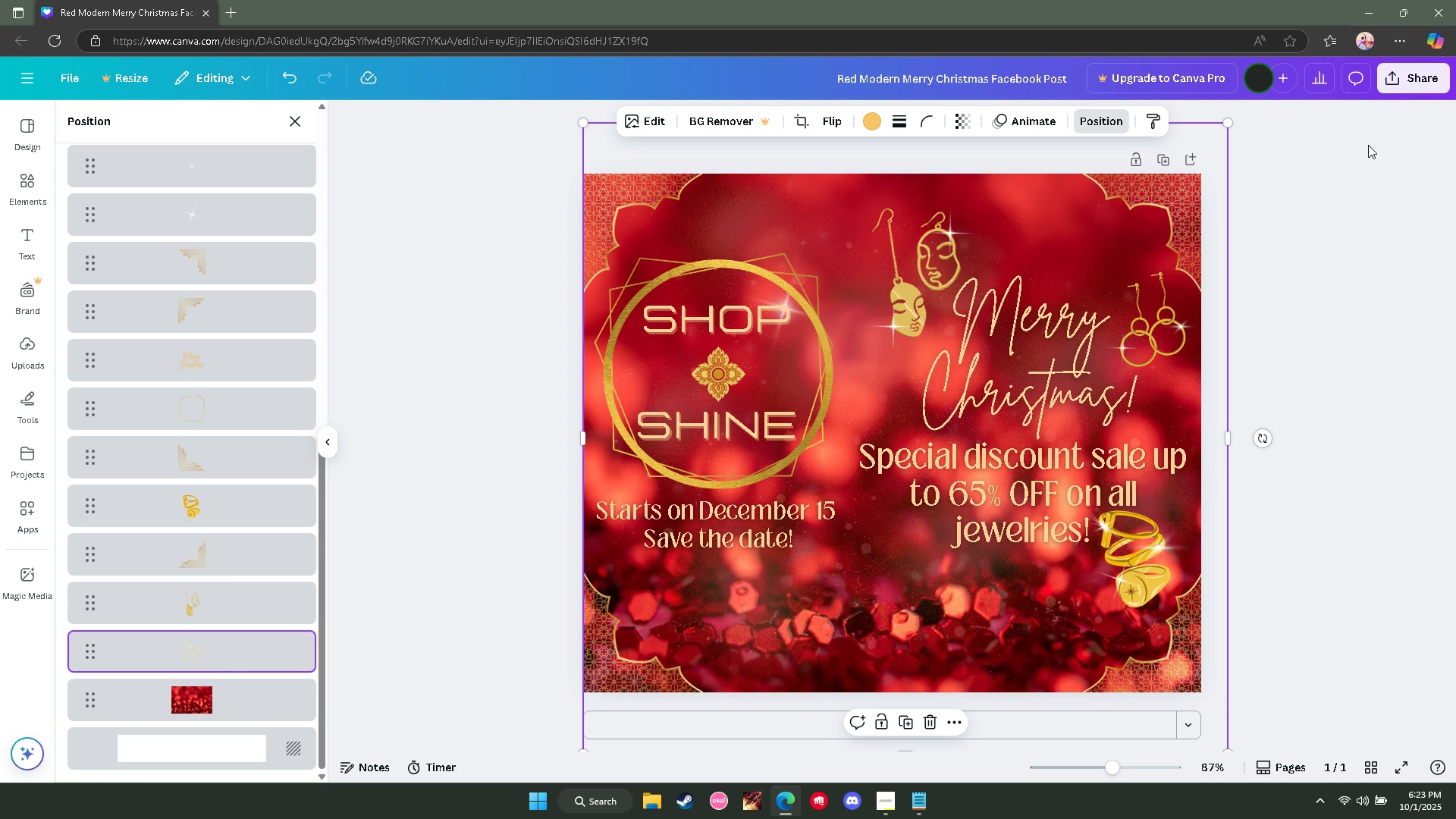 
left_click([1412, 87])
 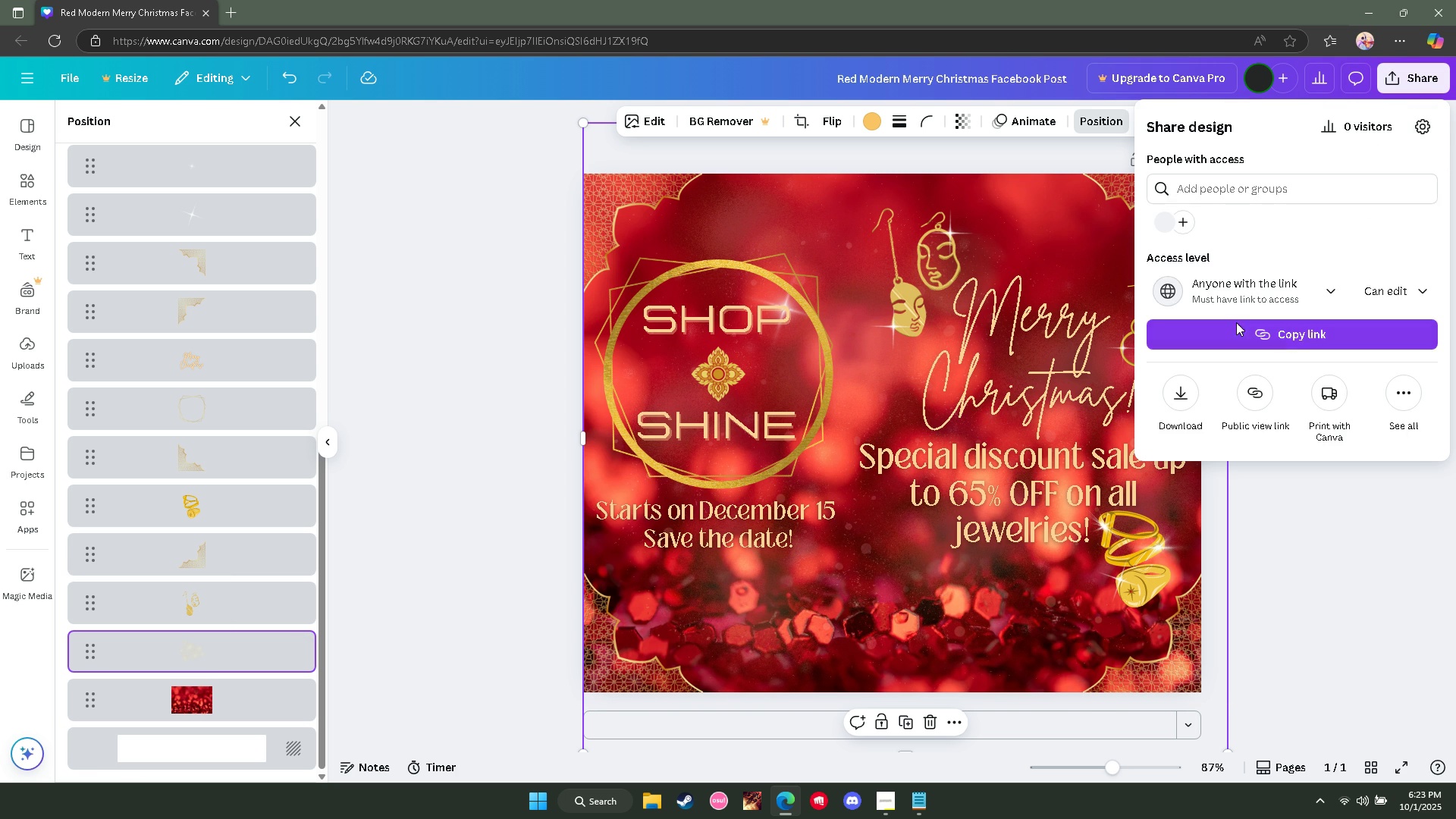 
left_click([1179, 386])
 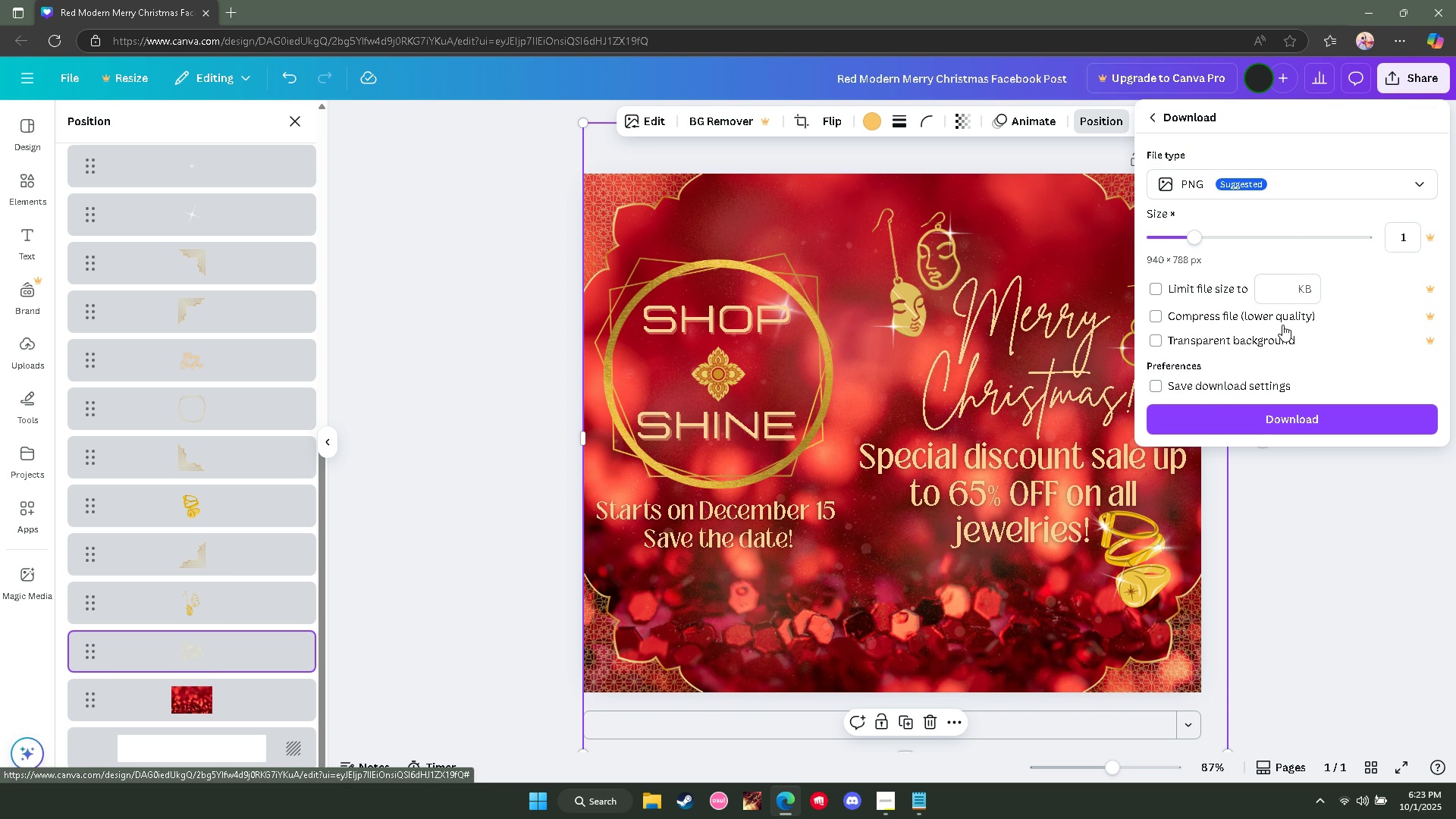 